 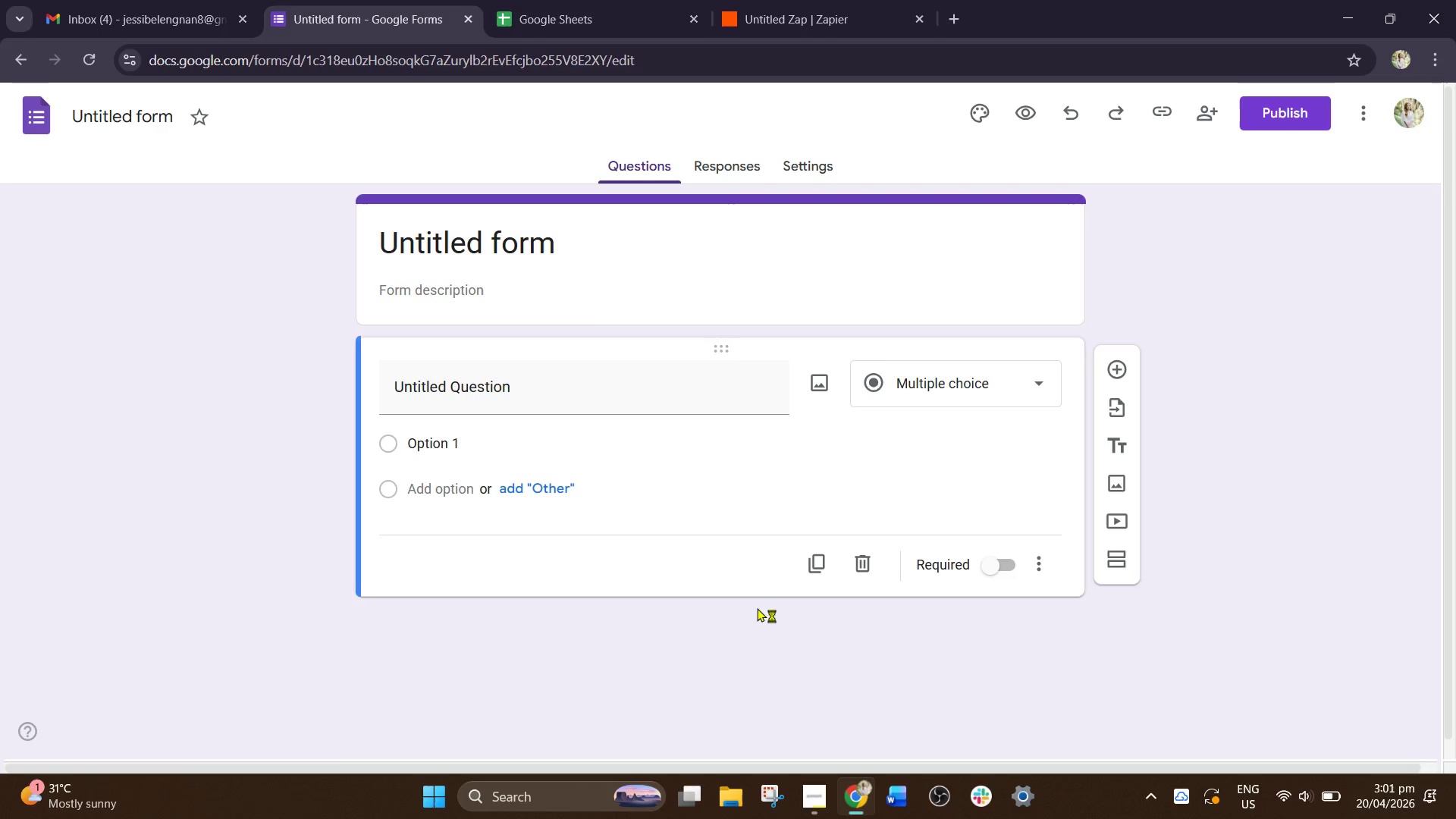 
left_click([475, 282])
 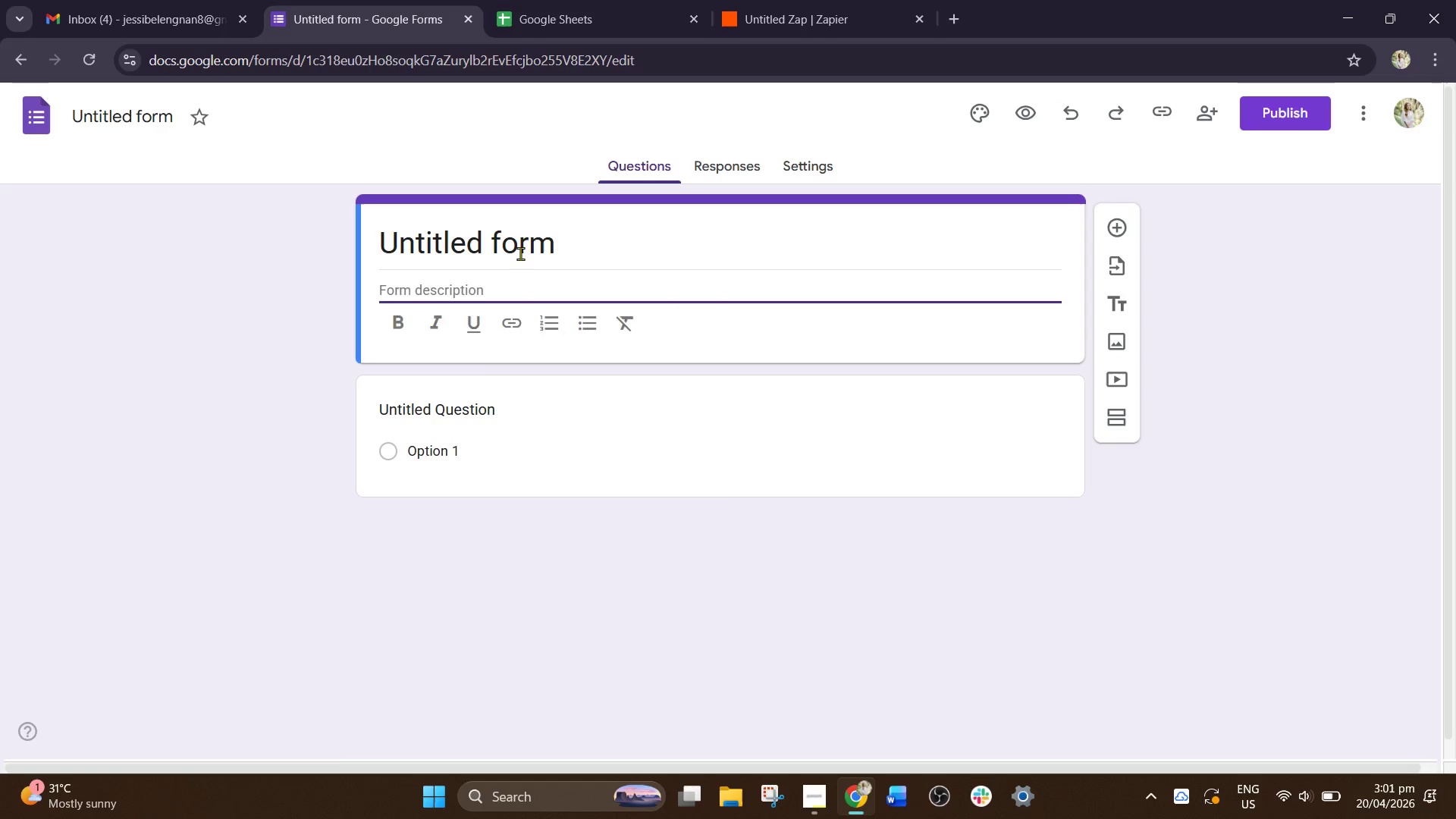 
left_click([520, 253])
 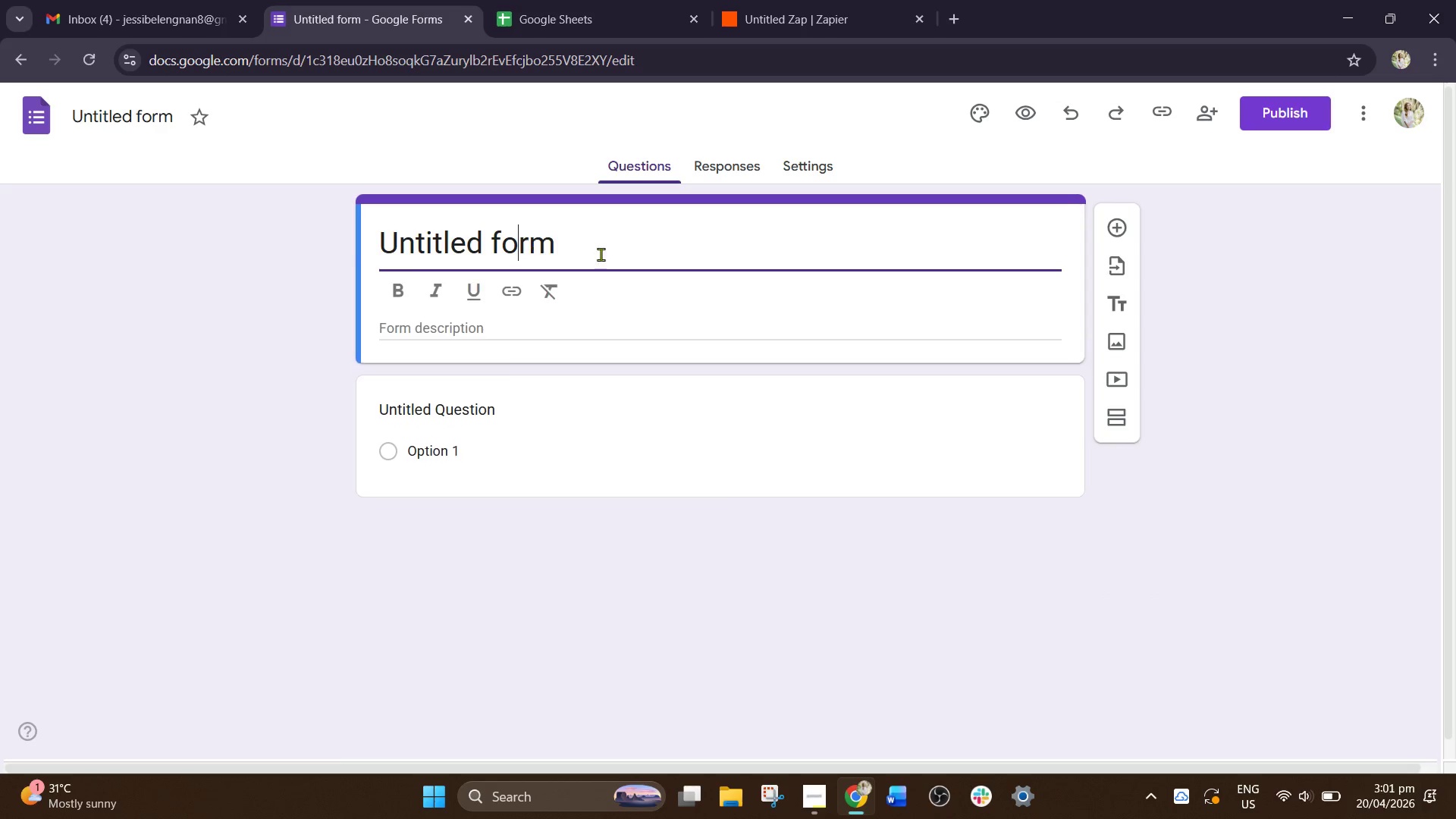 
left_click_drag(start_coordinate=[618, 254], to_coordinate=[353, 246])
 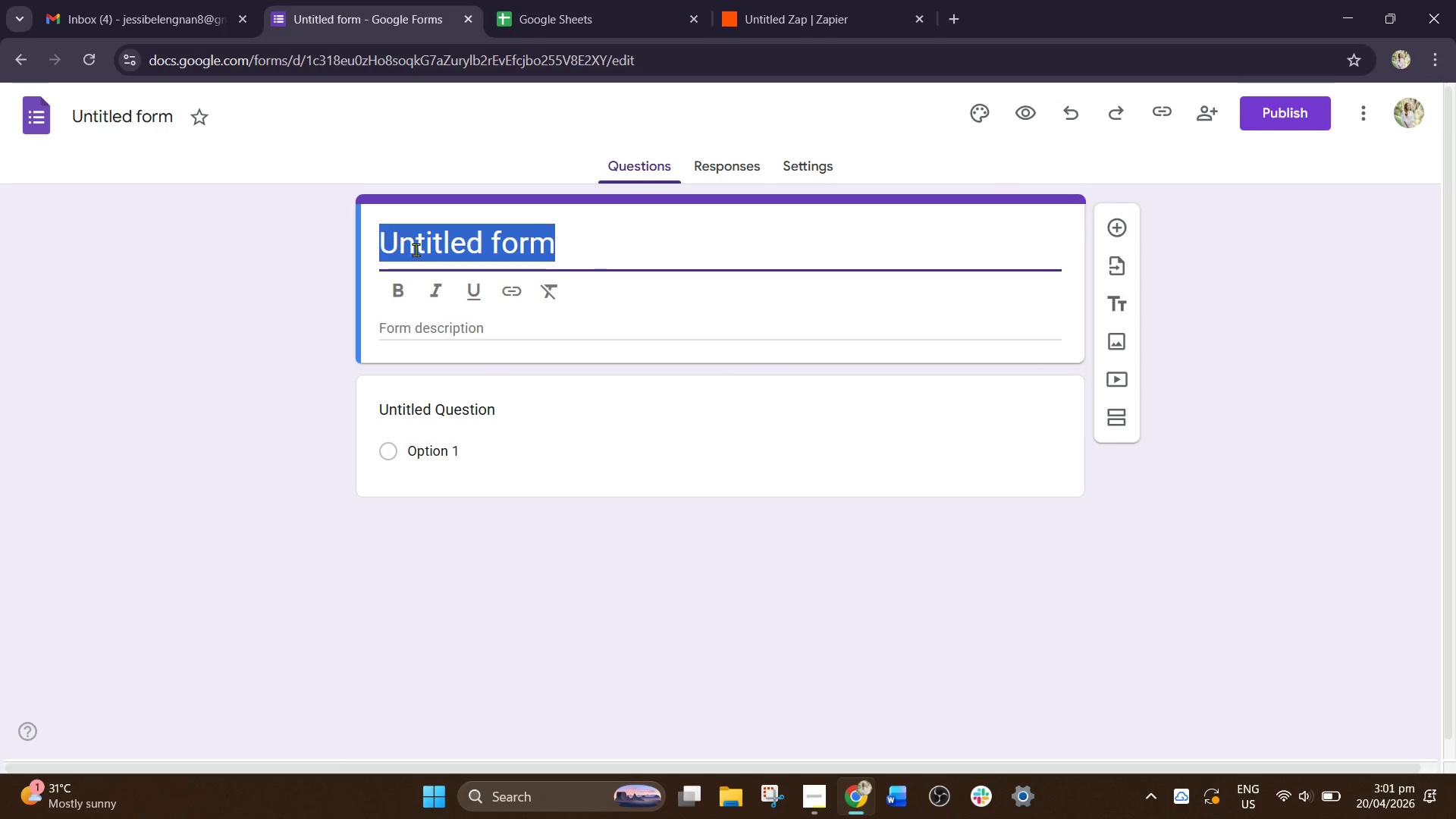 
key(Control+V)
 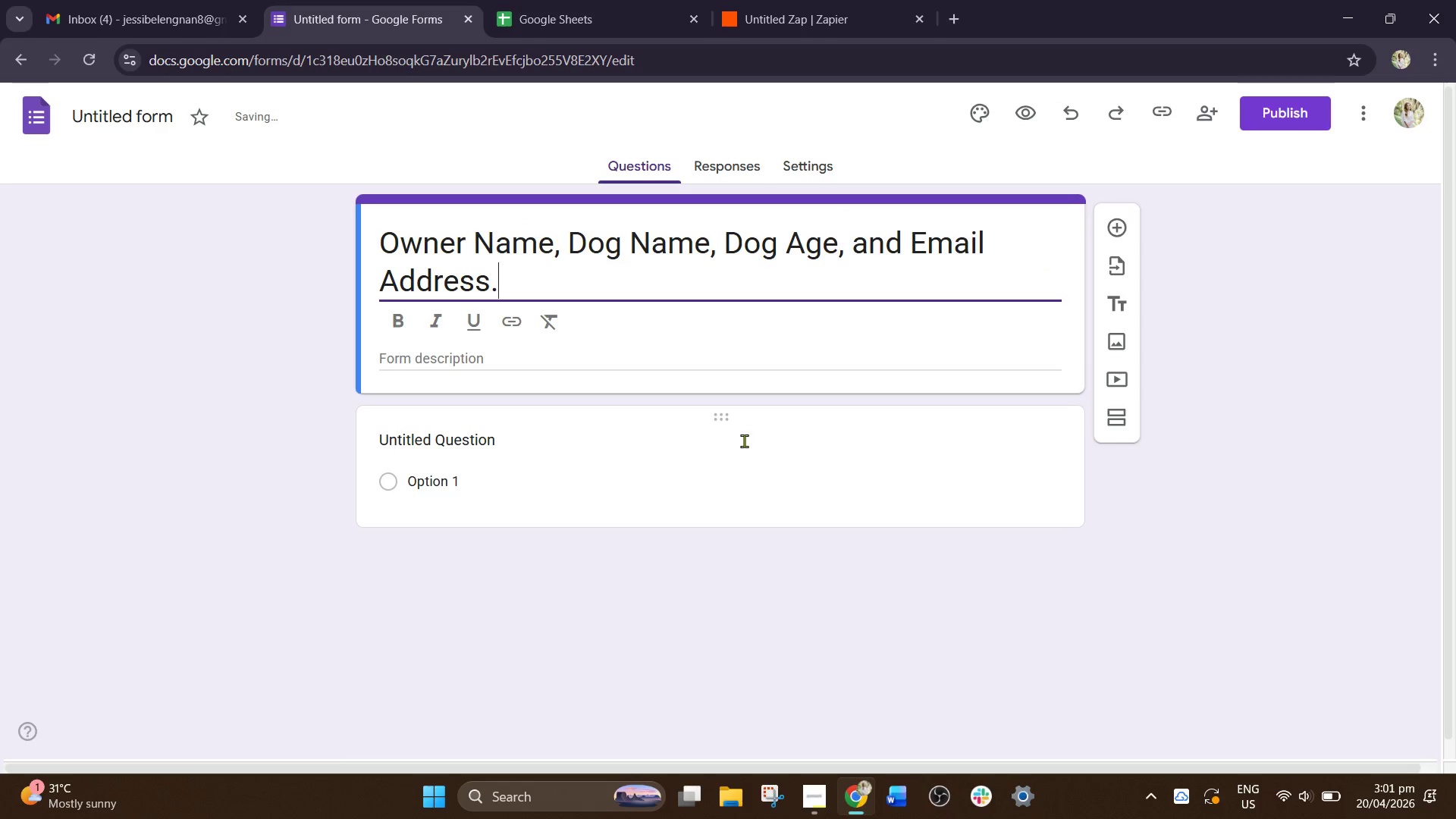 
left_click([783, 441])
 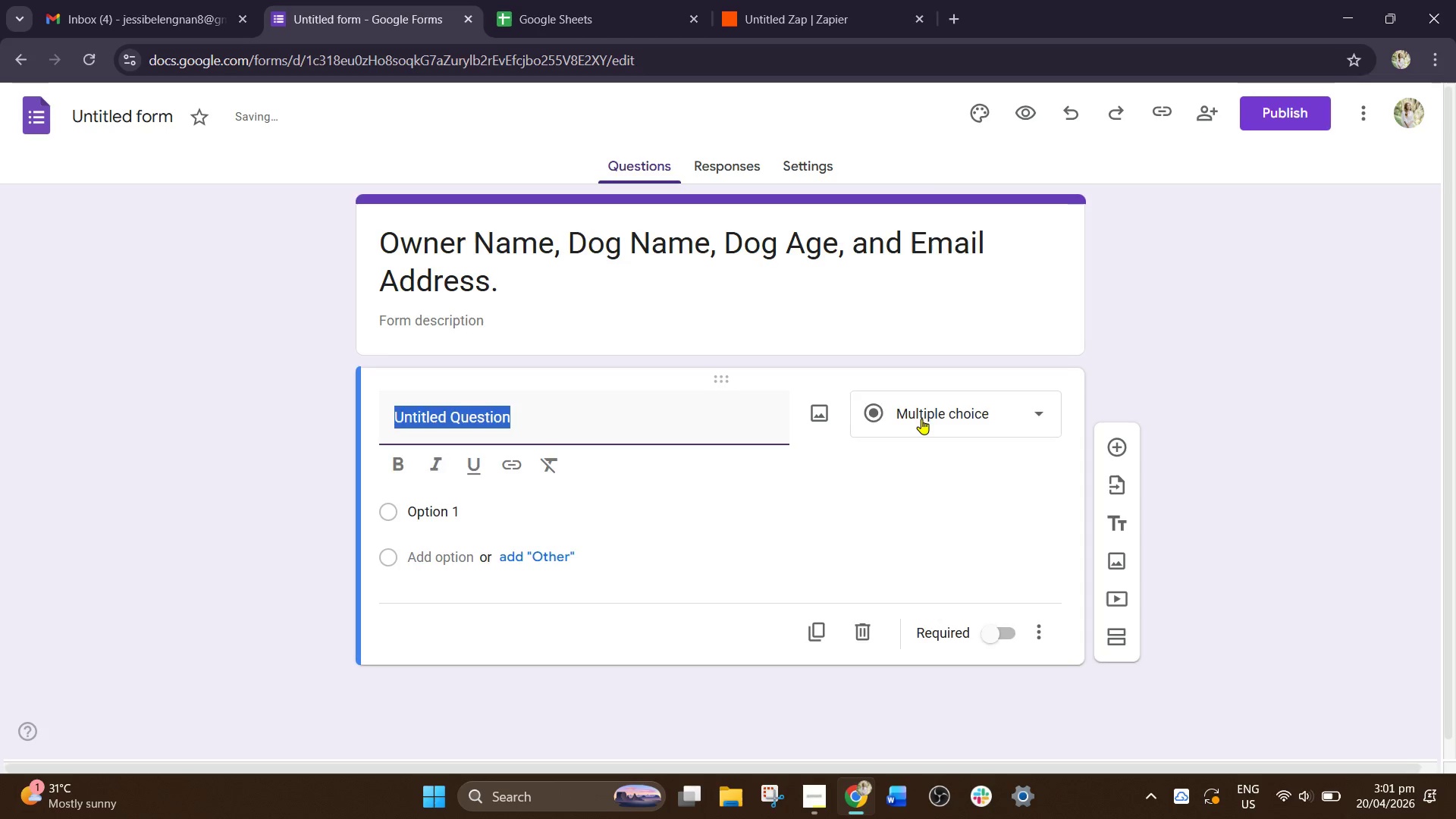 
left_click([921, 419])
 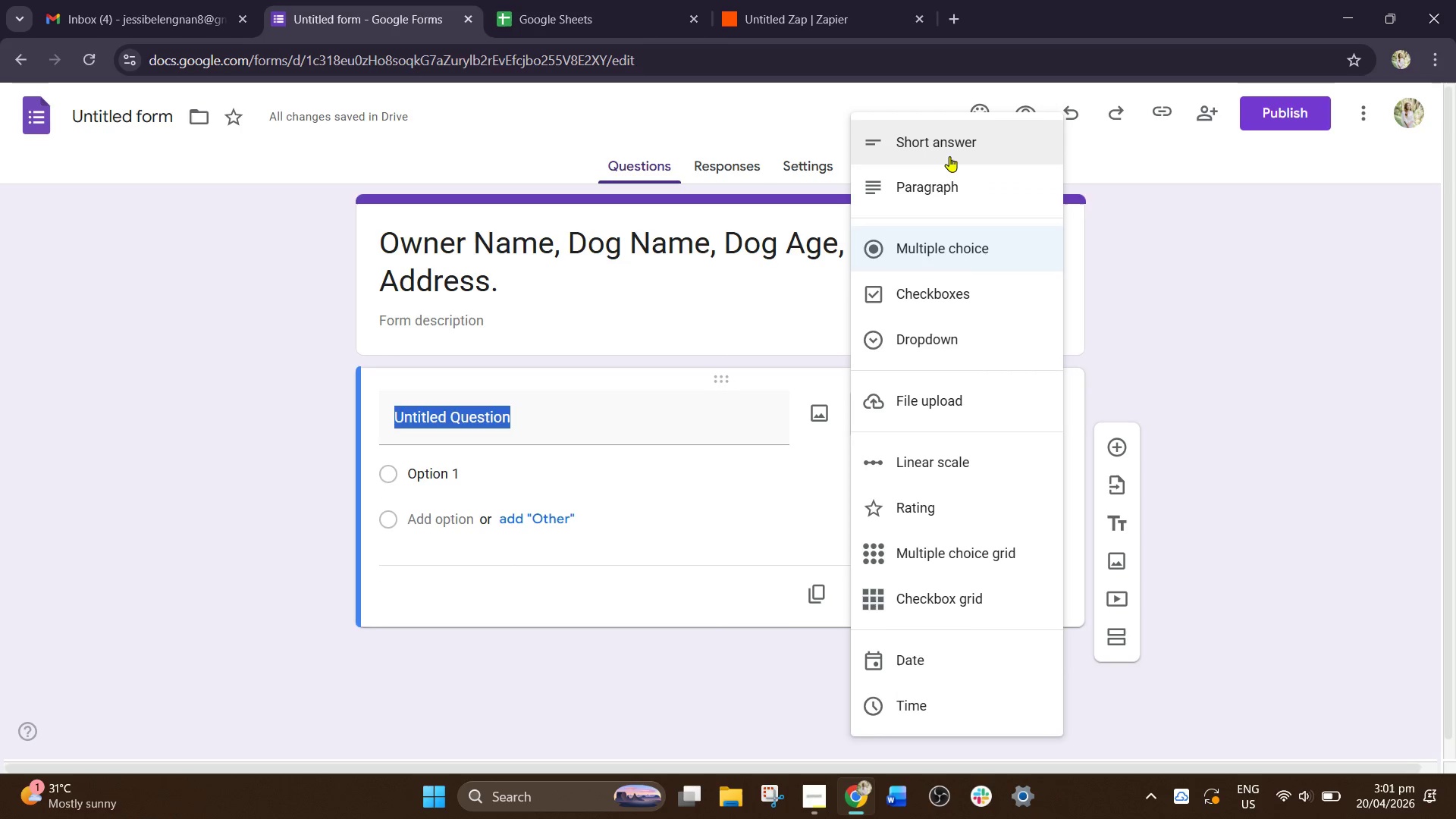 
left_click([949, 156])
 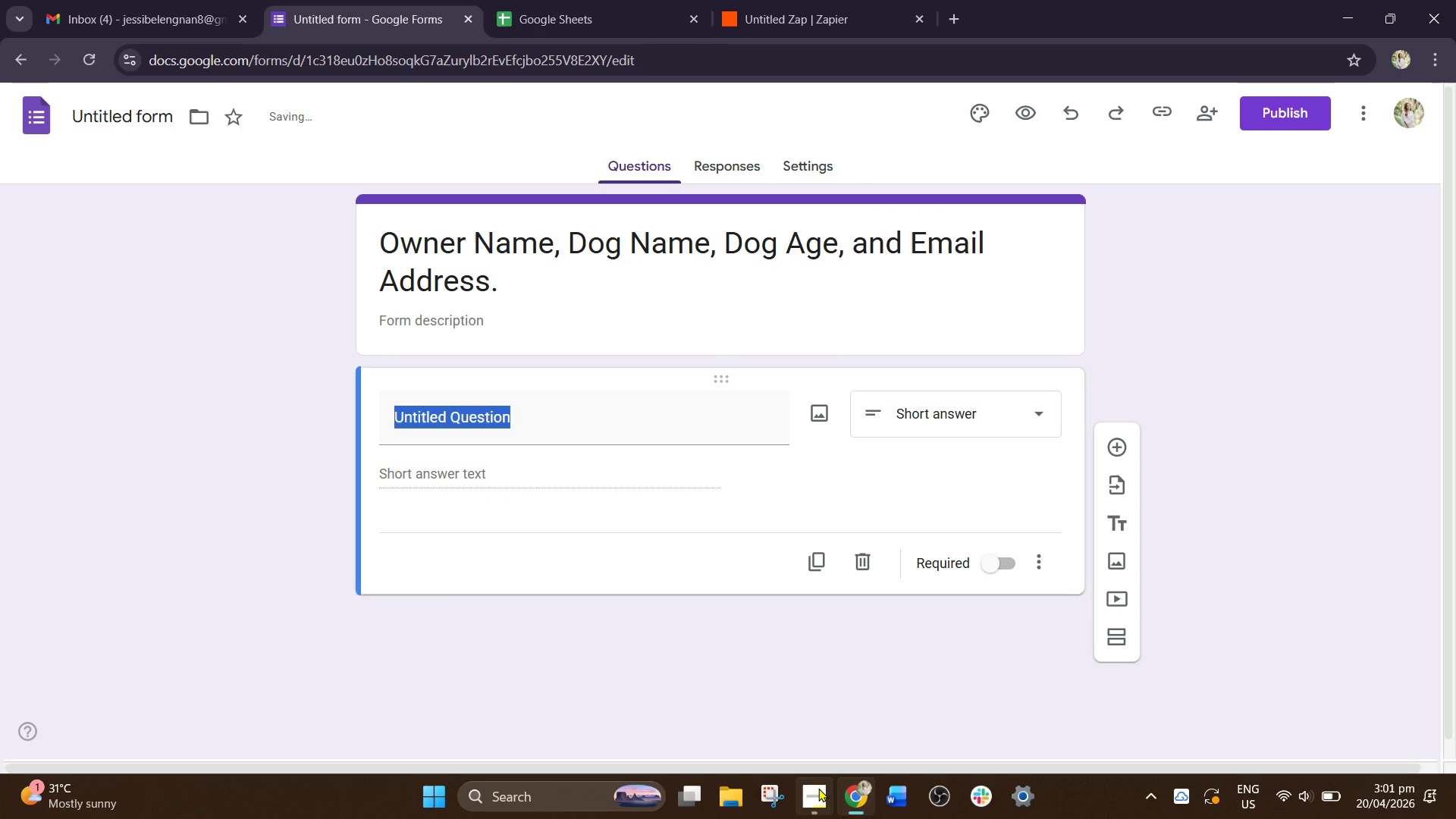 
left_click([817, 788])